 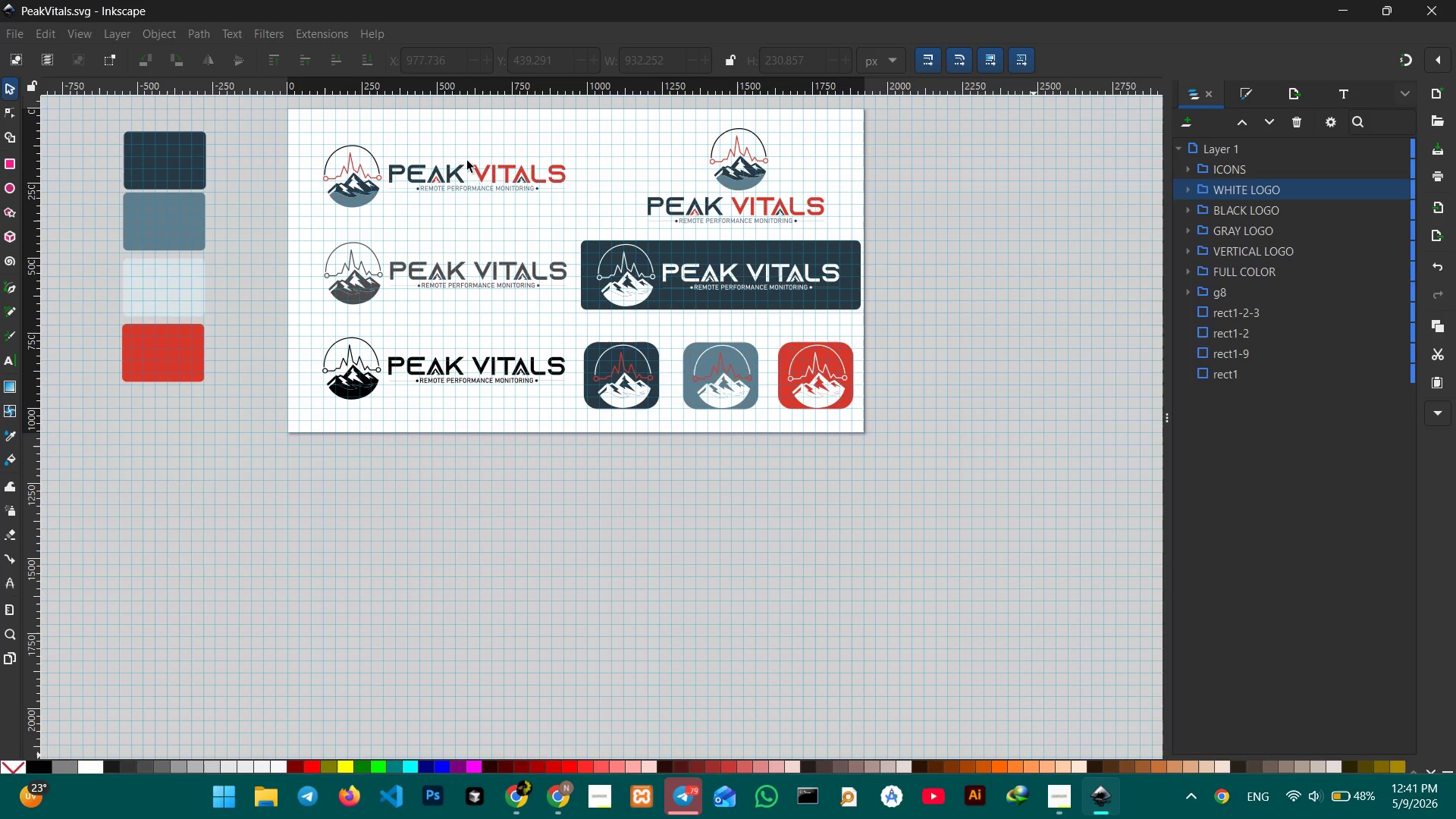 
left_click([18, 36])
 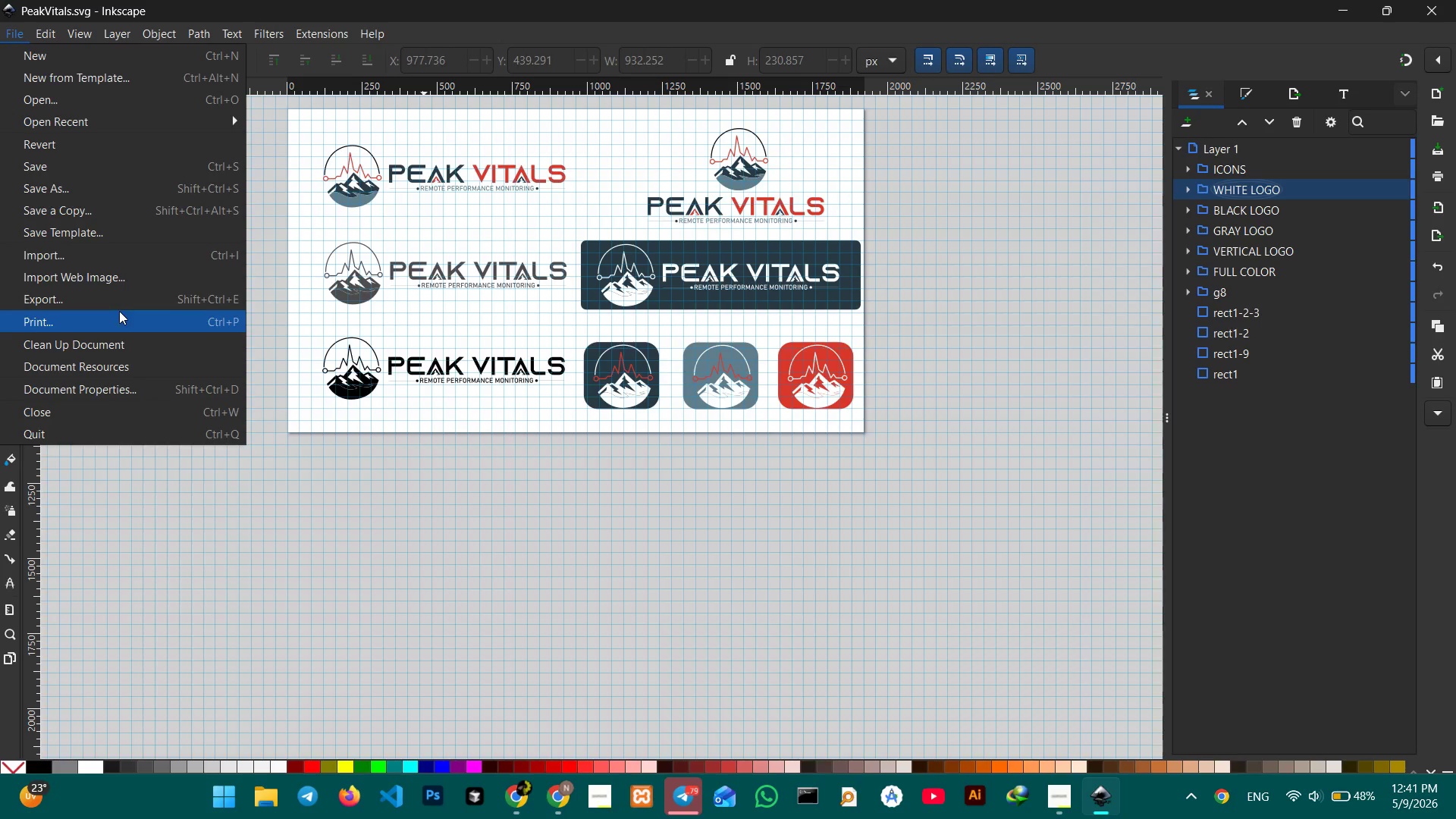 
left_click([119, 303])
 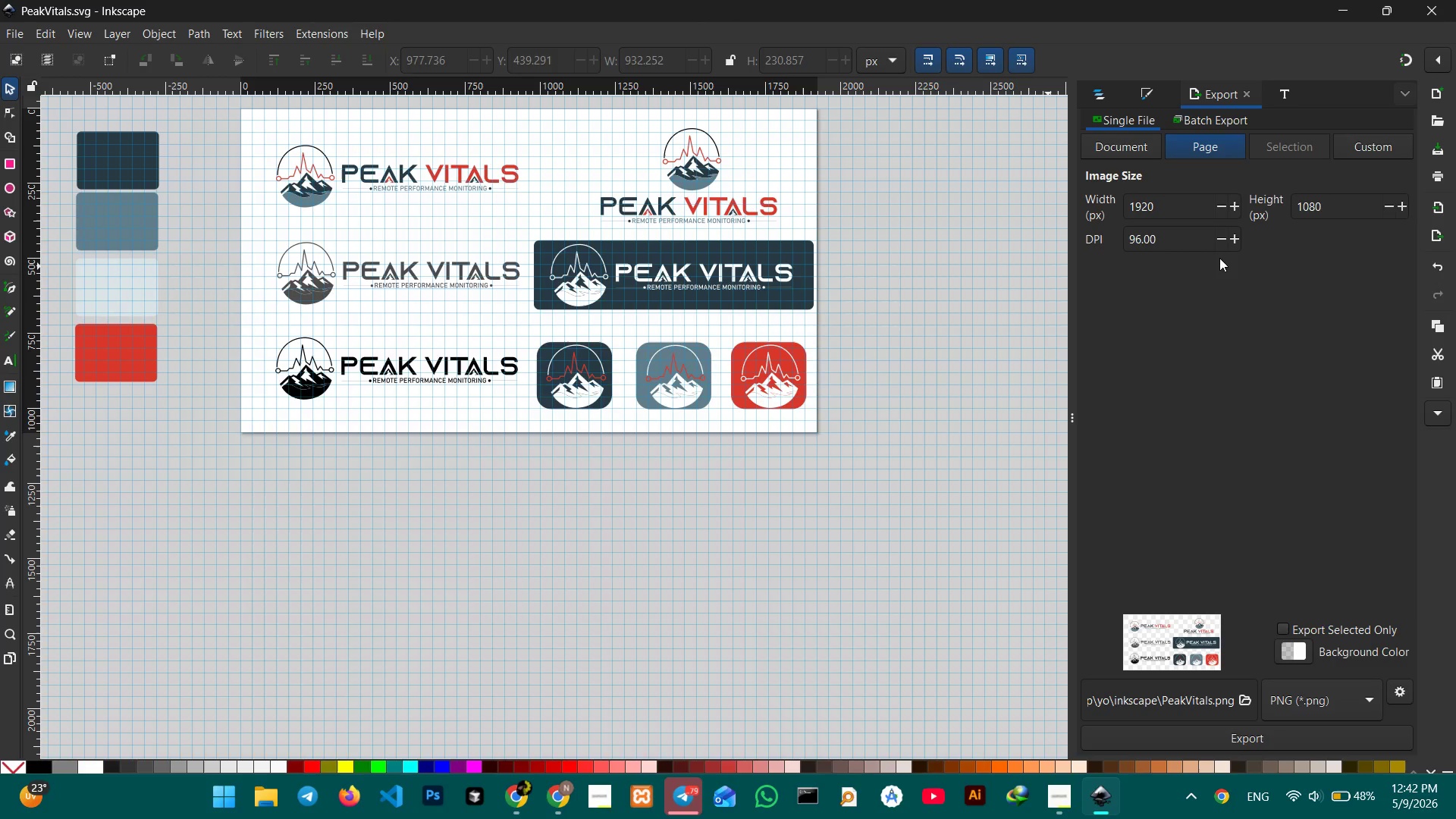 
left_click_drag(start_coordinate=[1192, 241], to_coordinate=[1100, 246])
 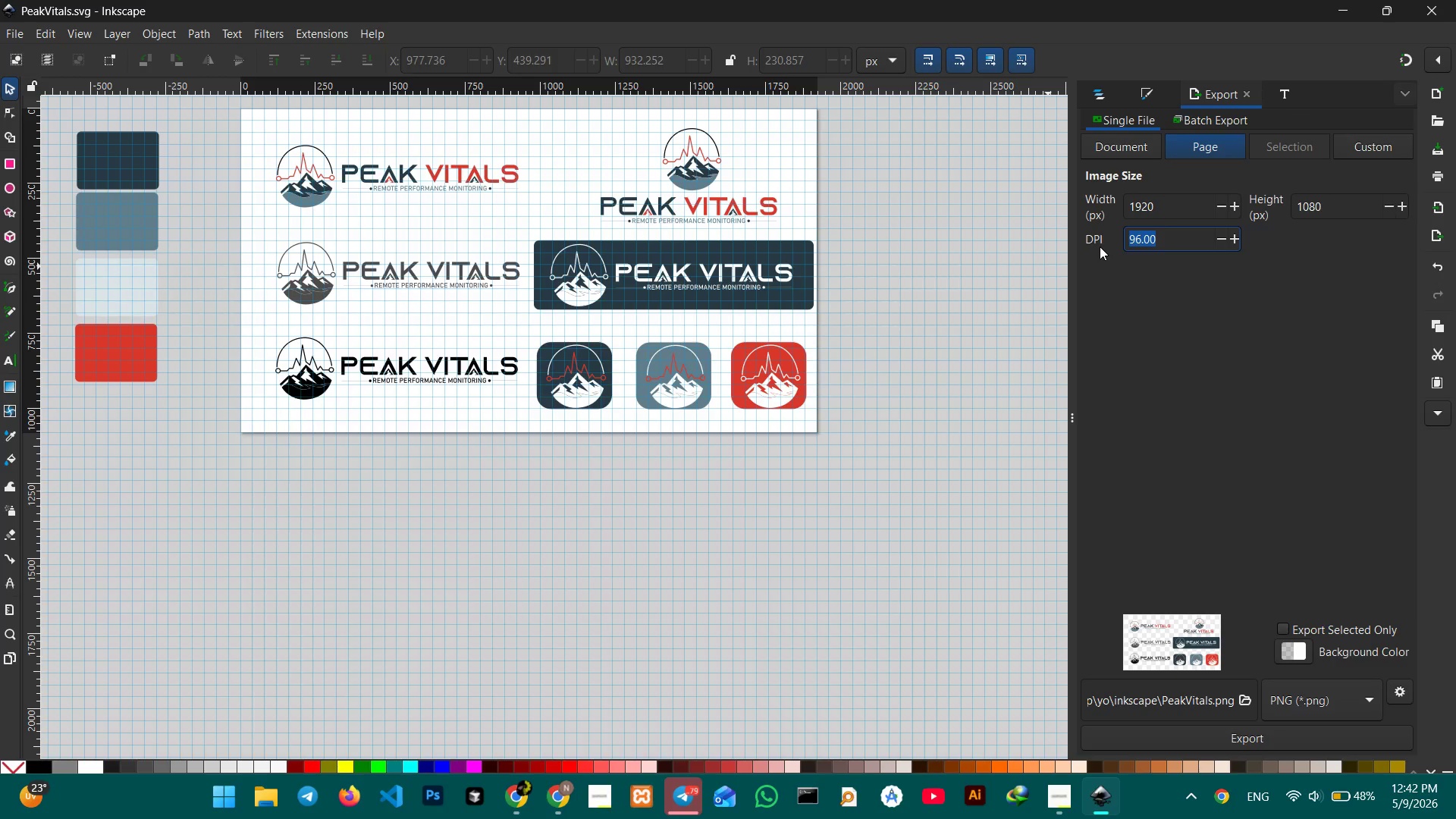 
key(Numpad3)
 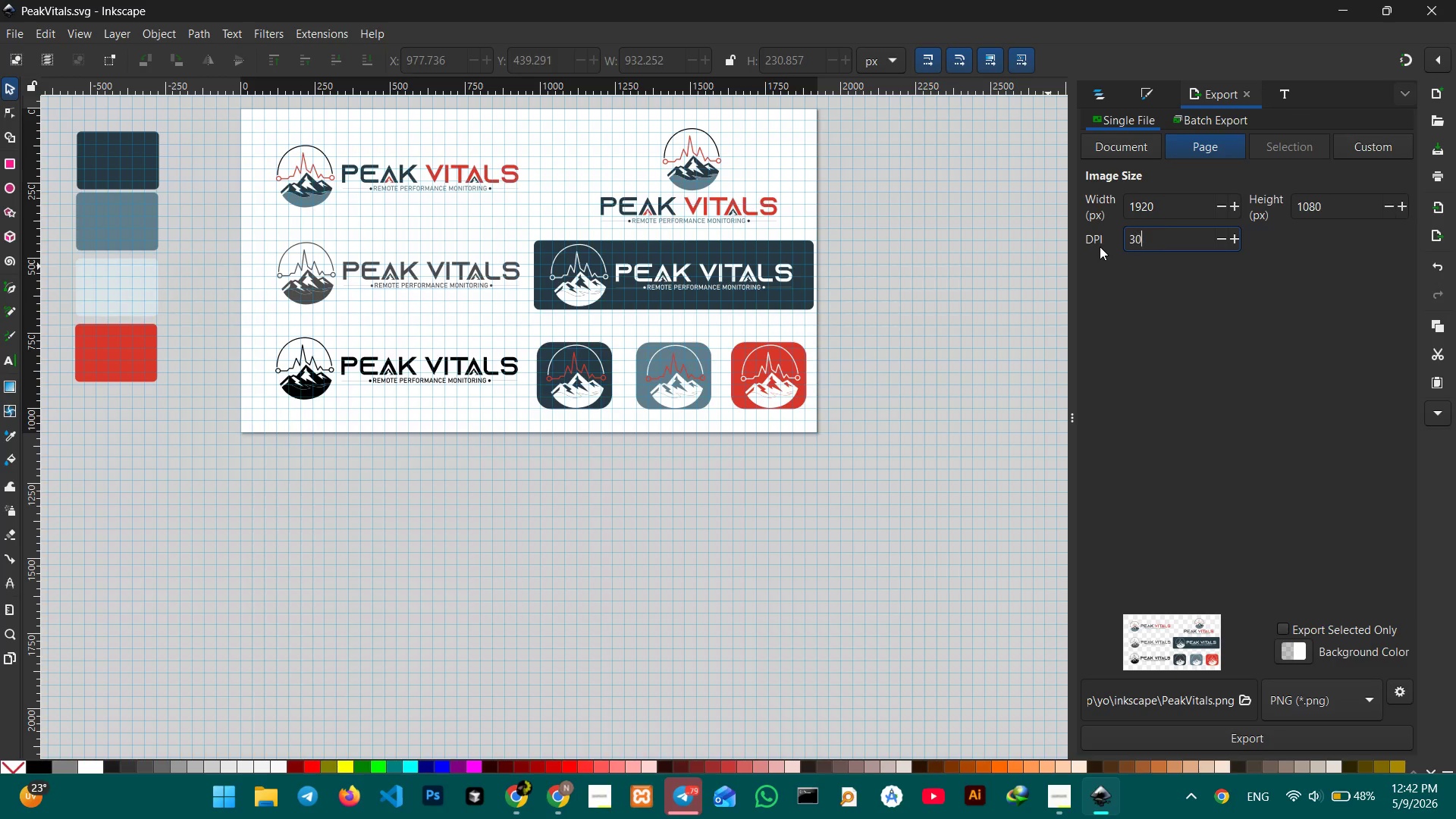 
key(Numpad0)
 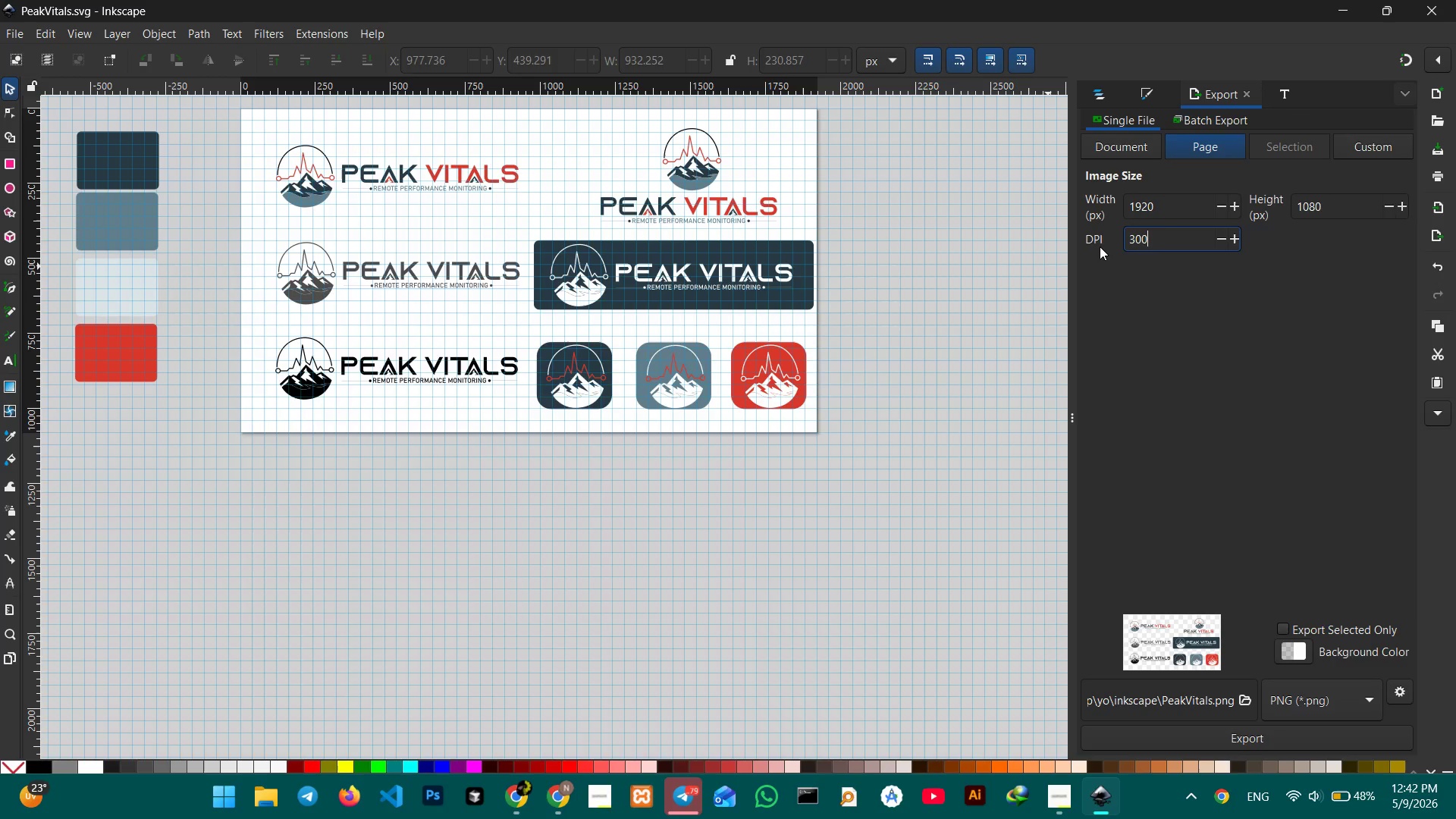 
key(Numpad0)
 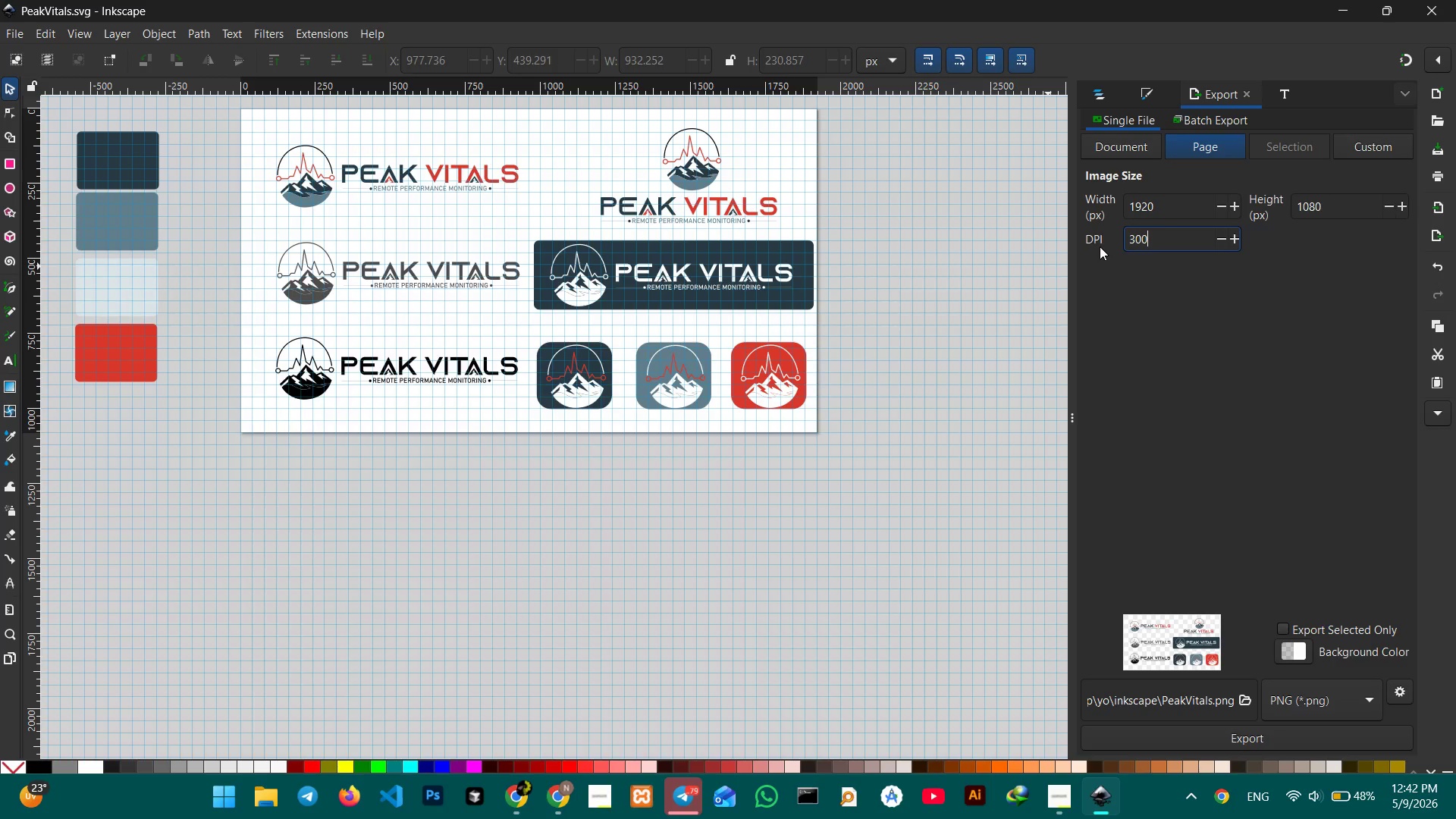 
key(Enter)
 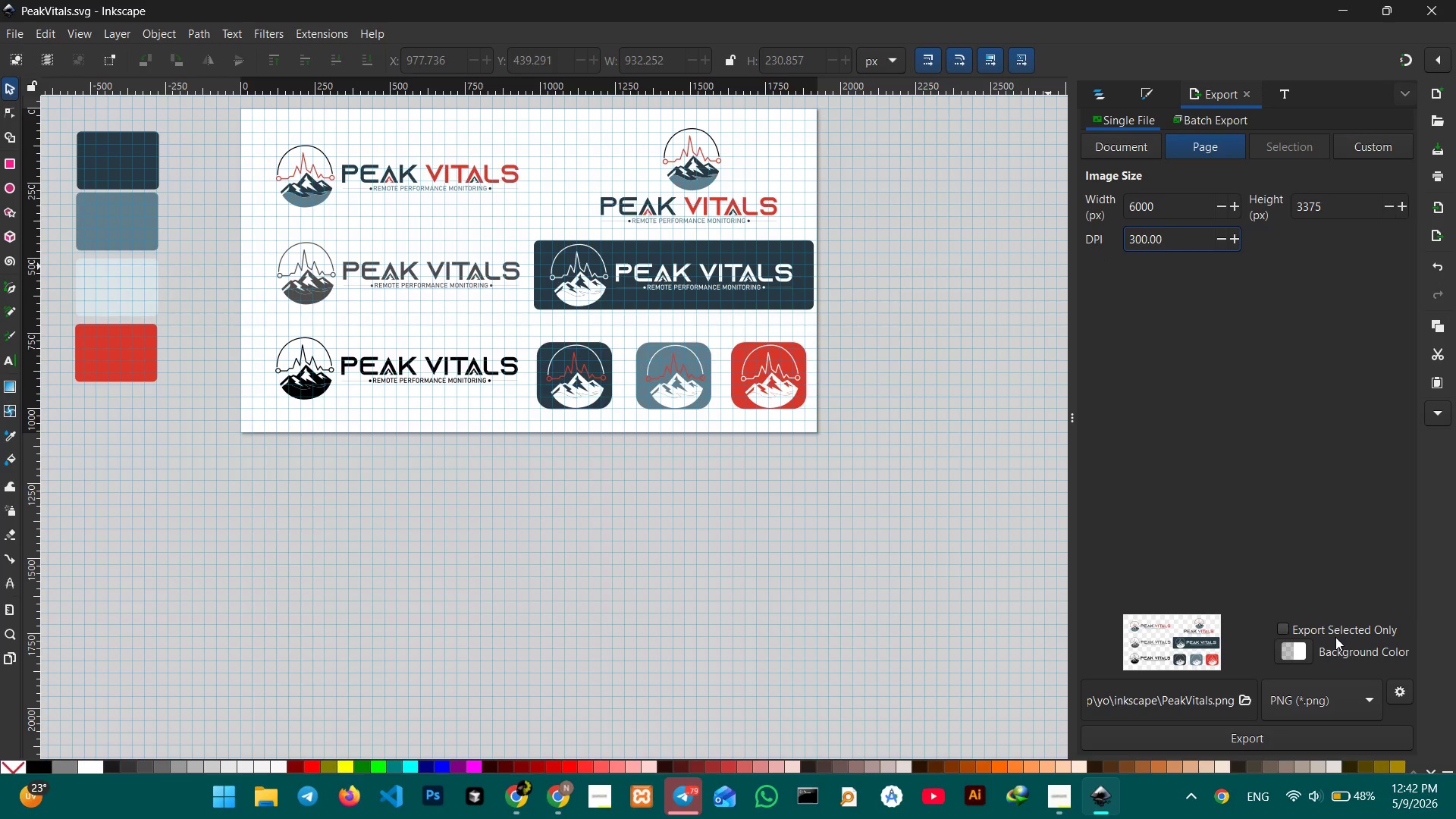 
left_click([1301, 656])
 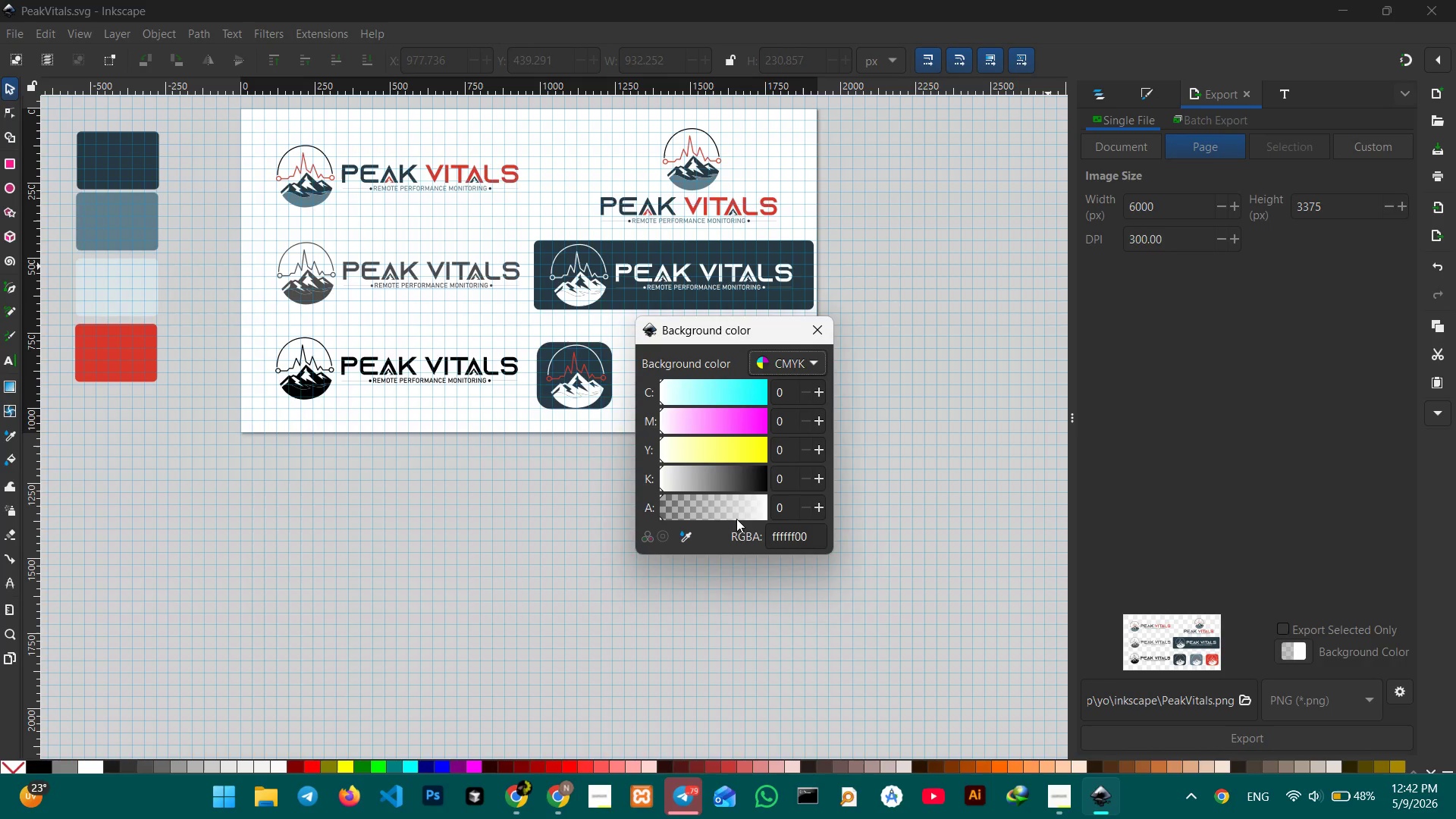 
left_click_drag(start_coordinate=[730, 518], to_coordinate=[799, 519])
 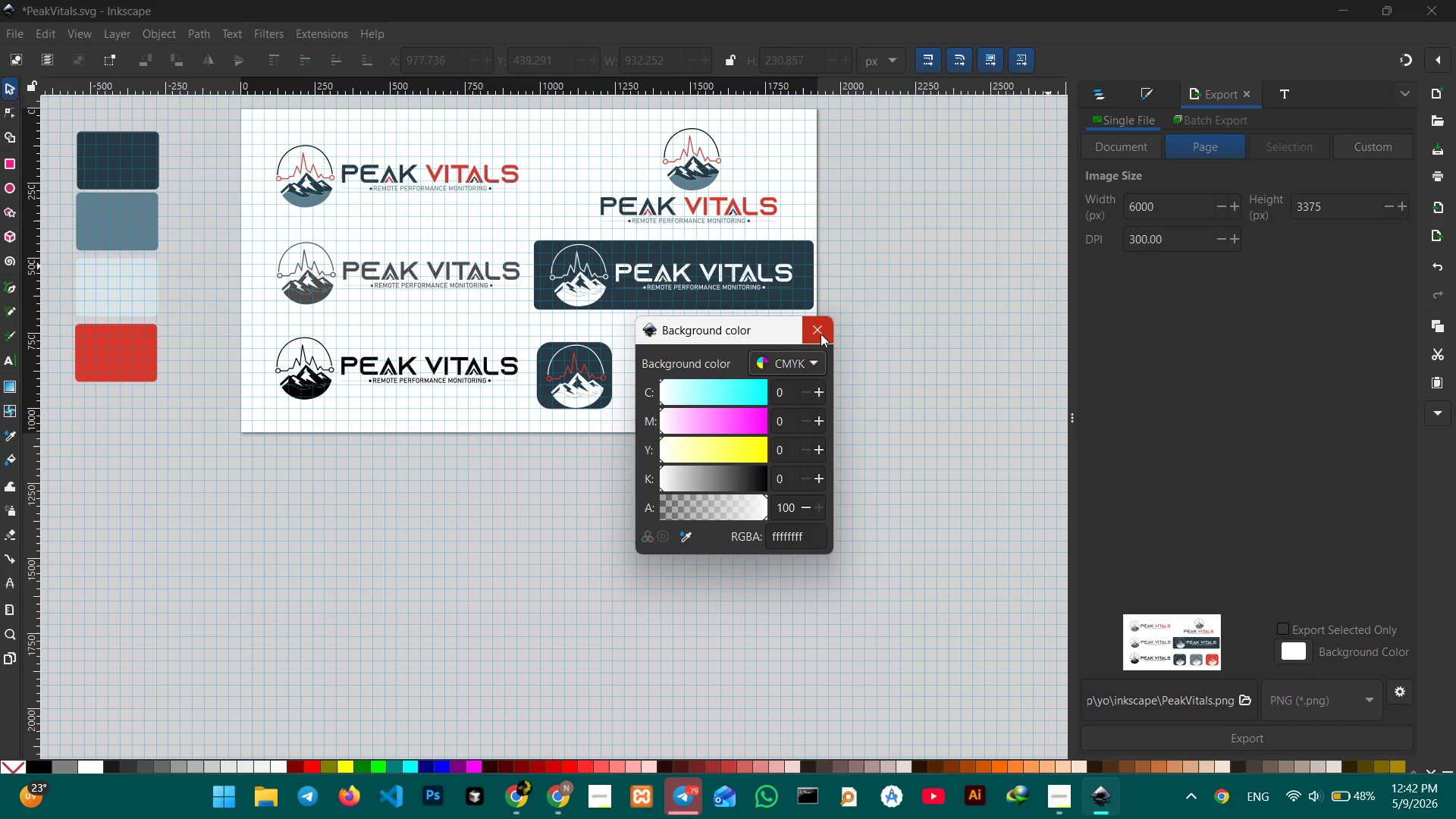 
left_click([821, 334])
 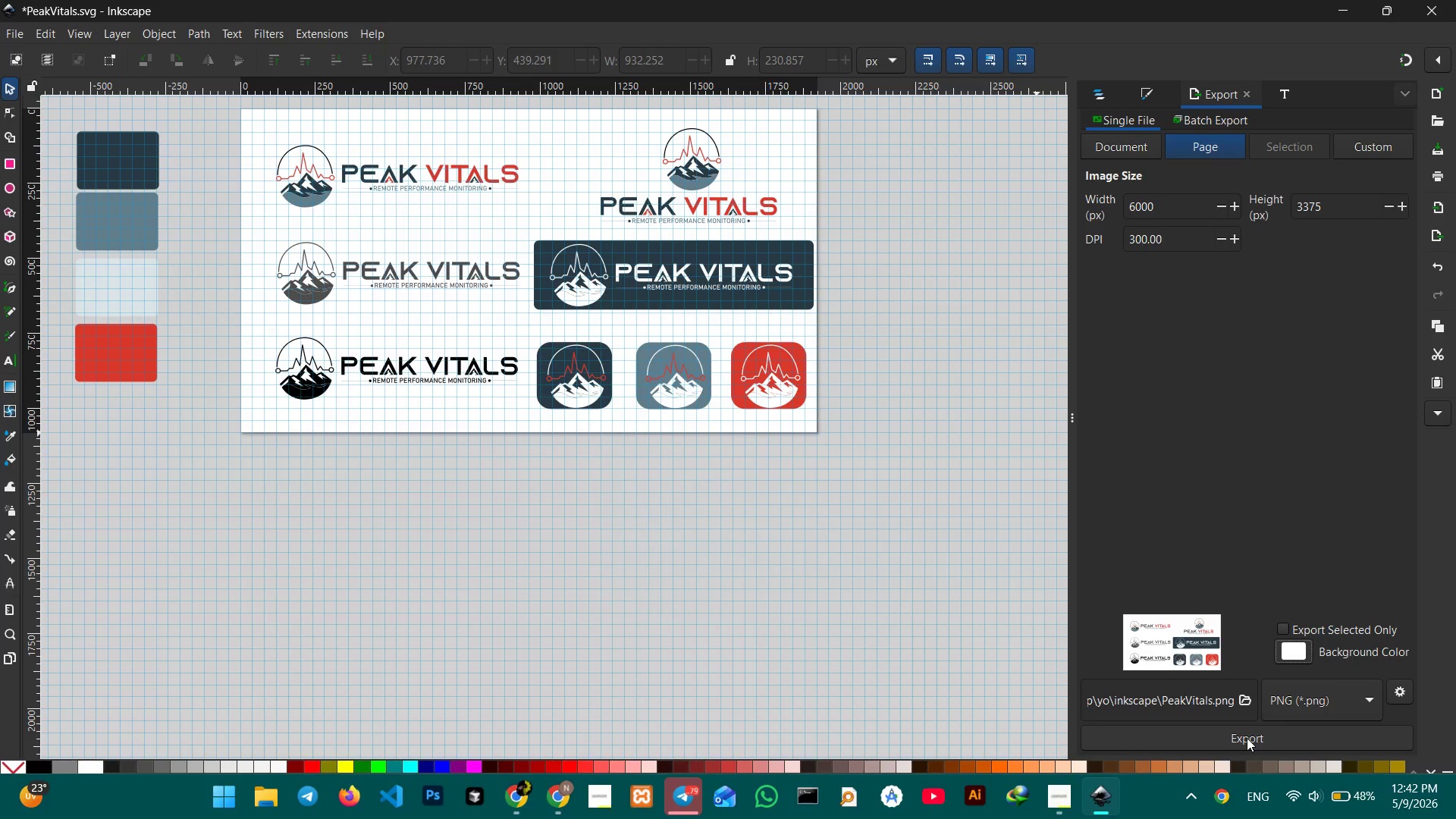 
left_click([1298, 717])
 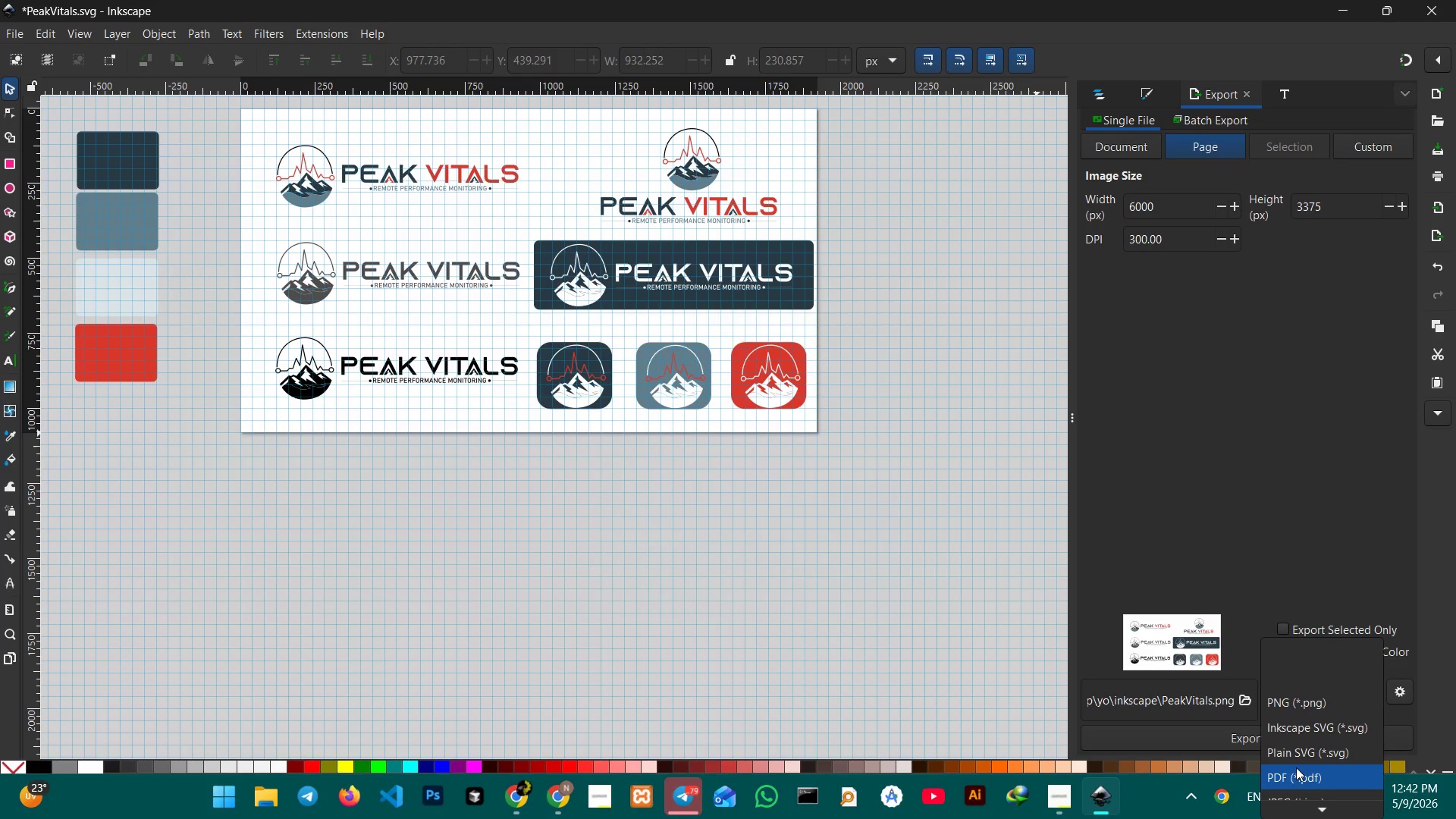 